 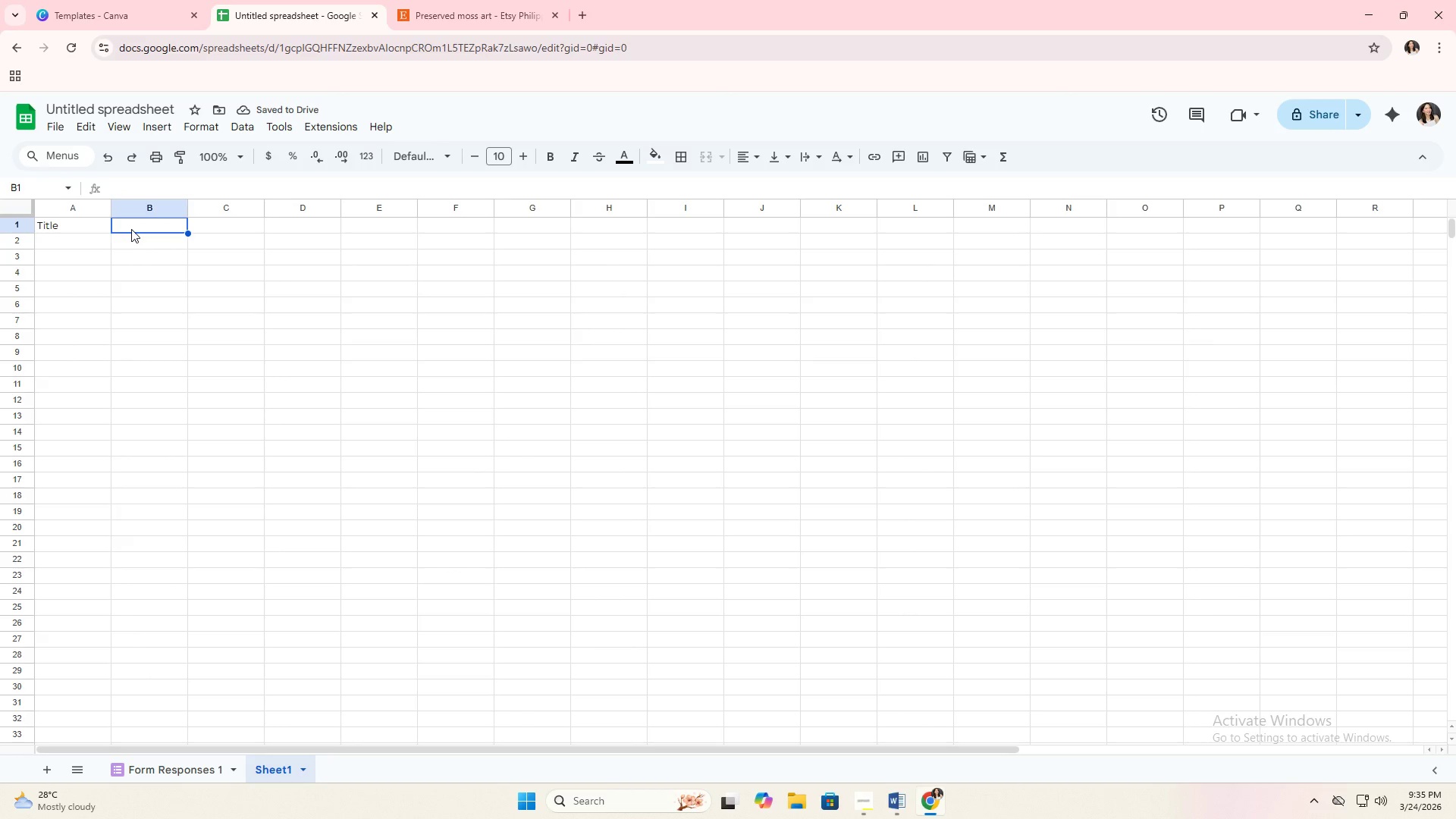 
left_click([99, 224])
 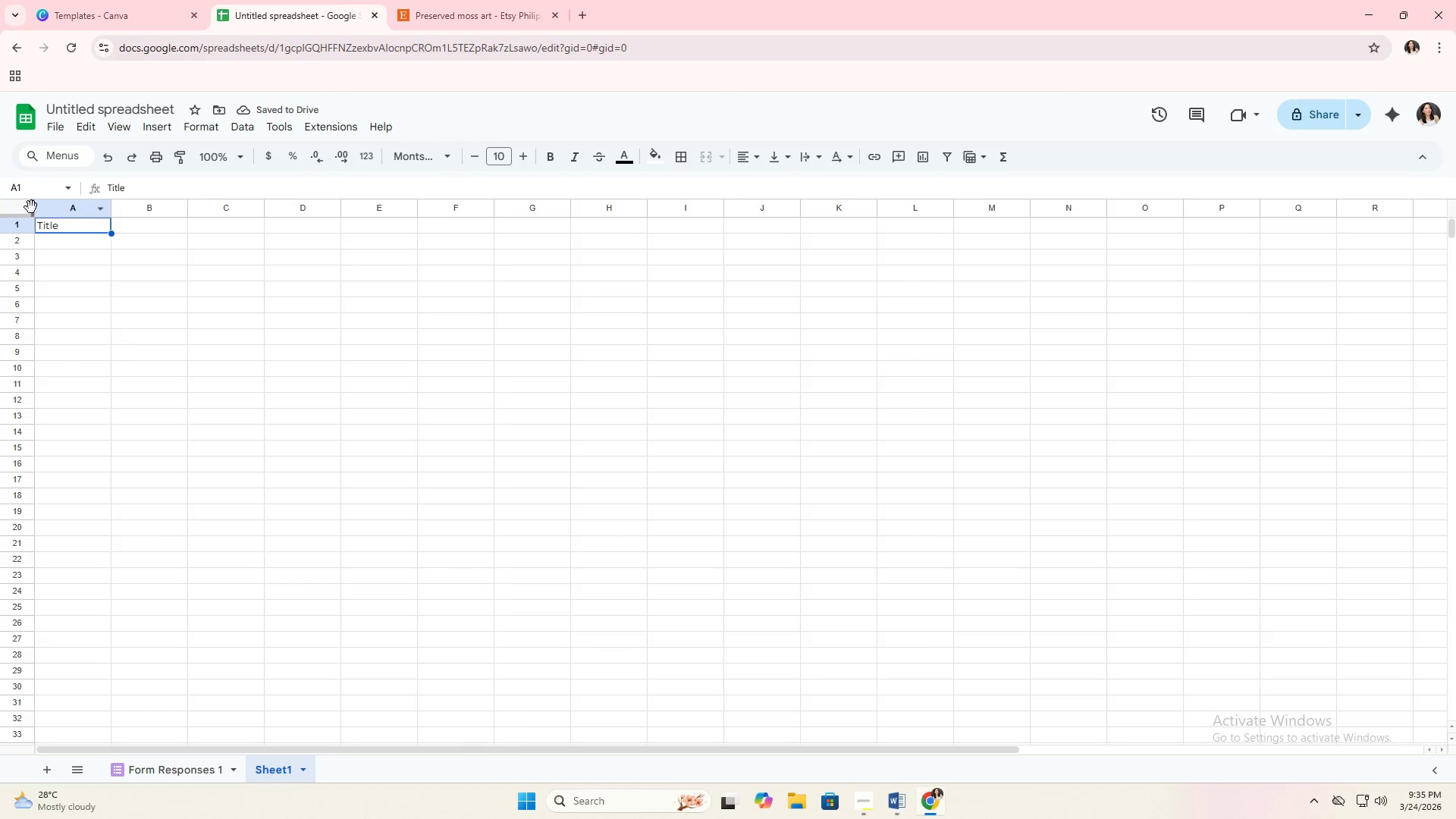 
left_click([27, 208])
 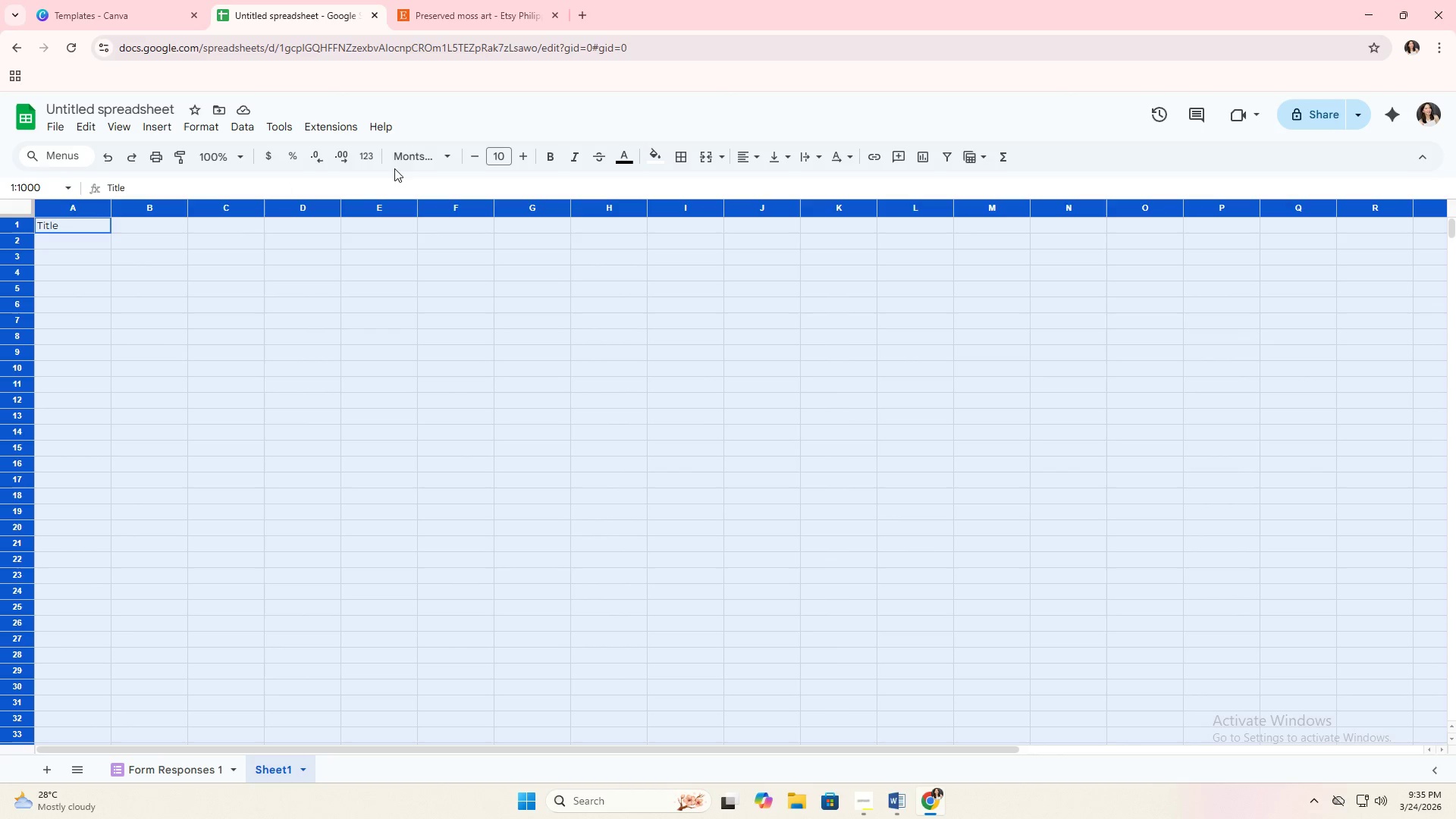 
left_click([405, 158])
 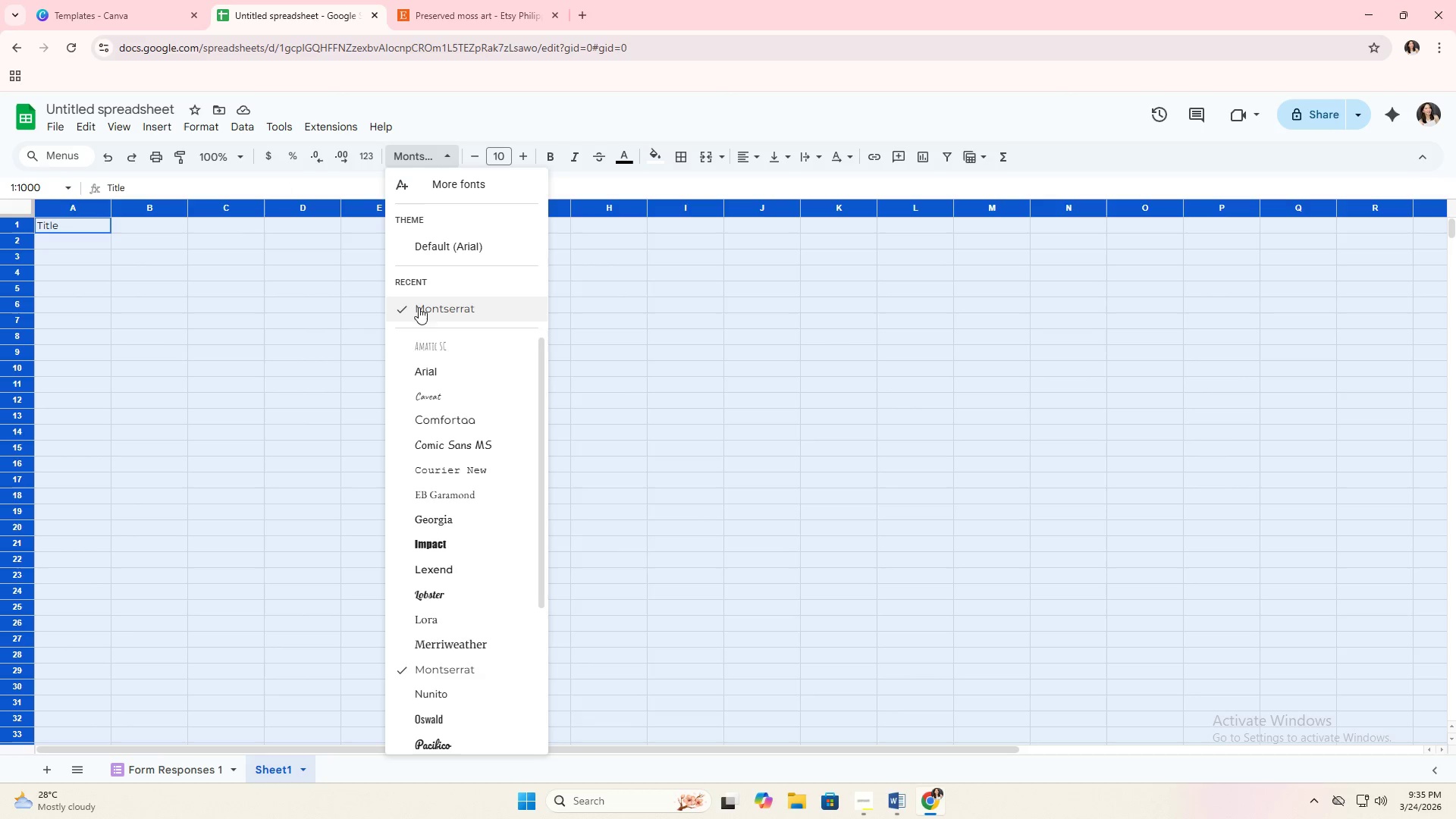 
left_click([425, 312])
 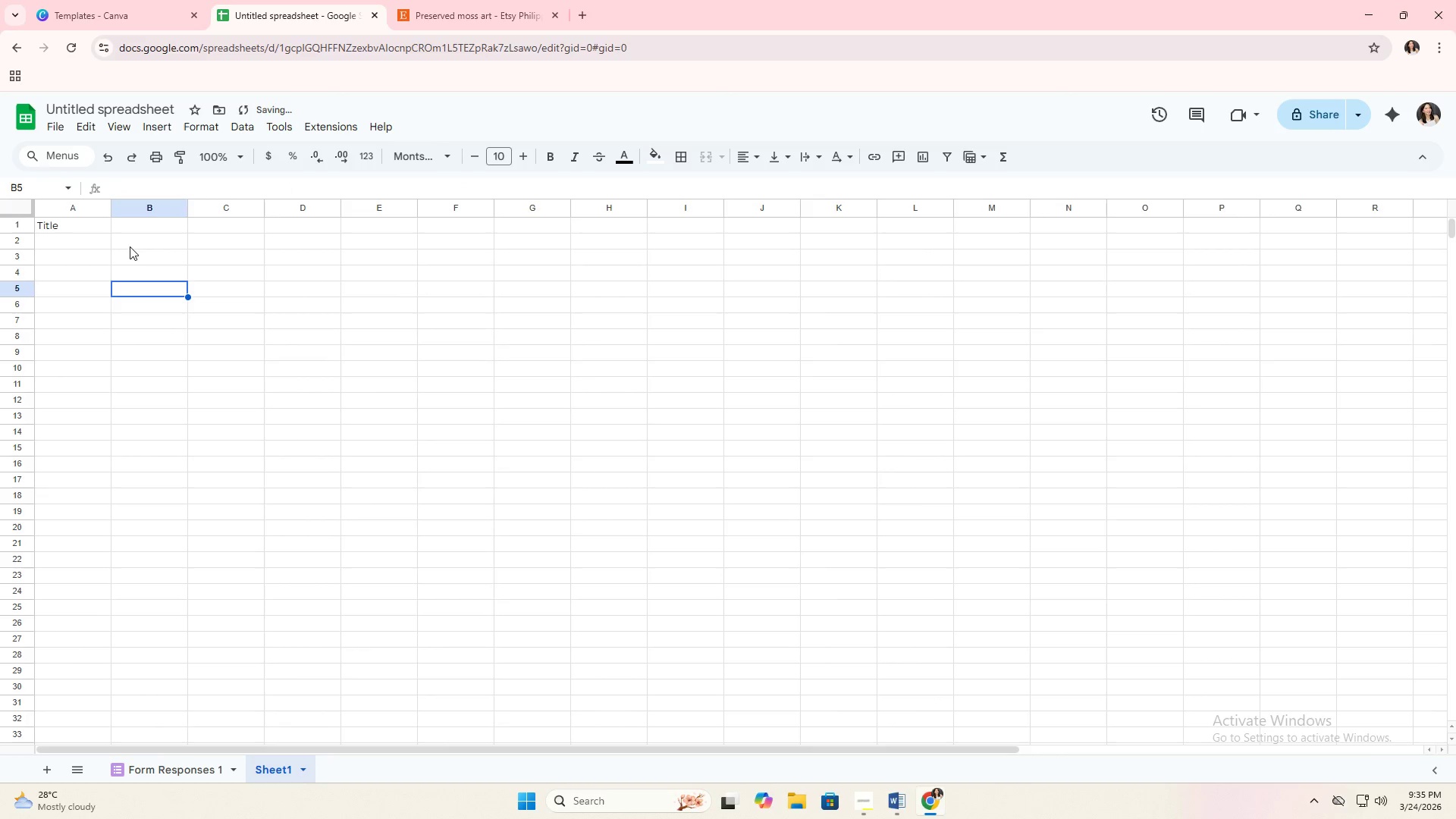 
triple_click([136, 228])
 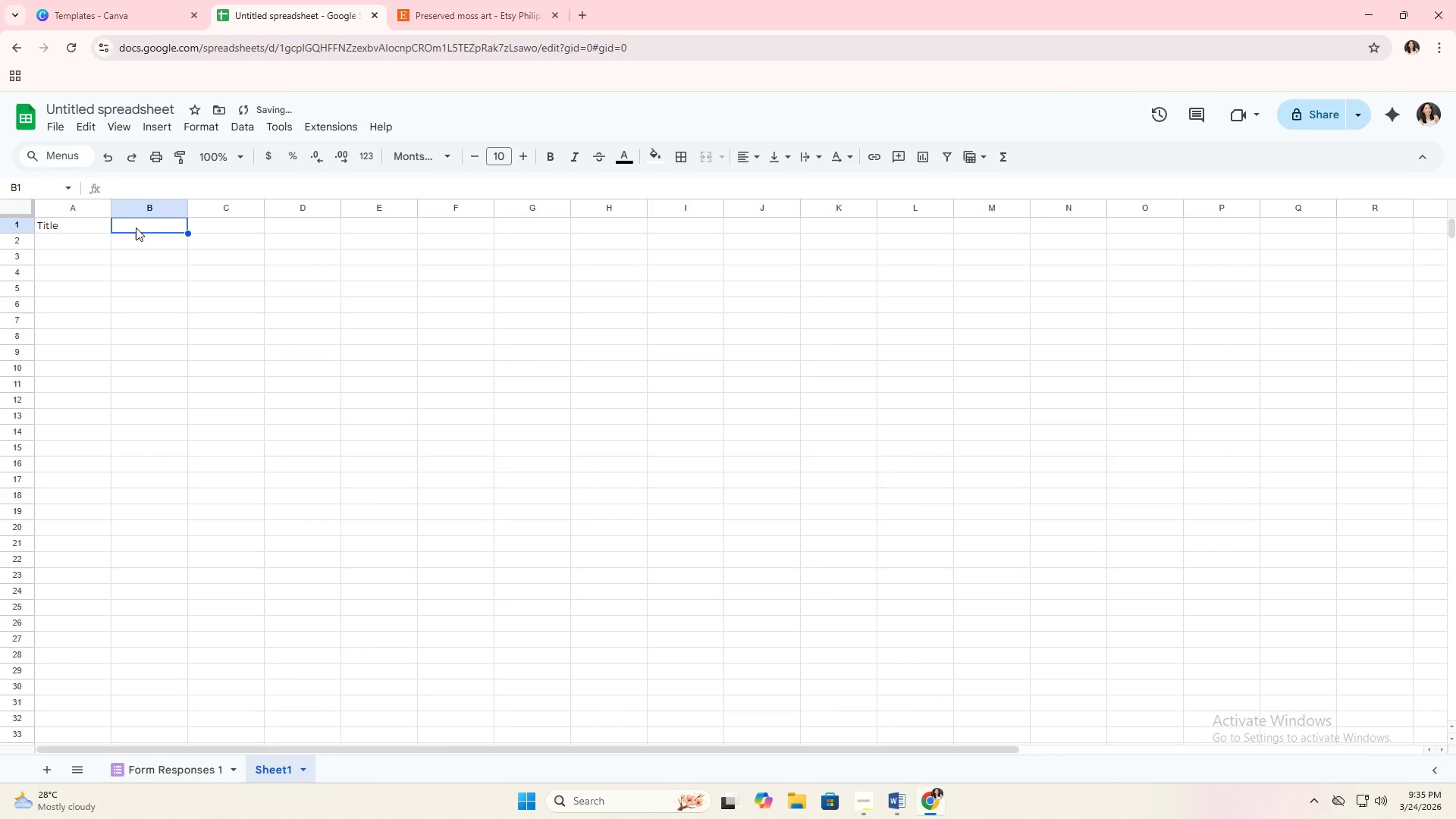 
type(Description )
 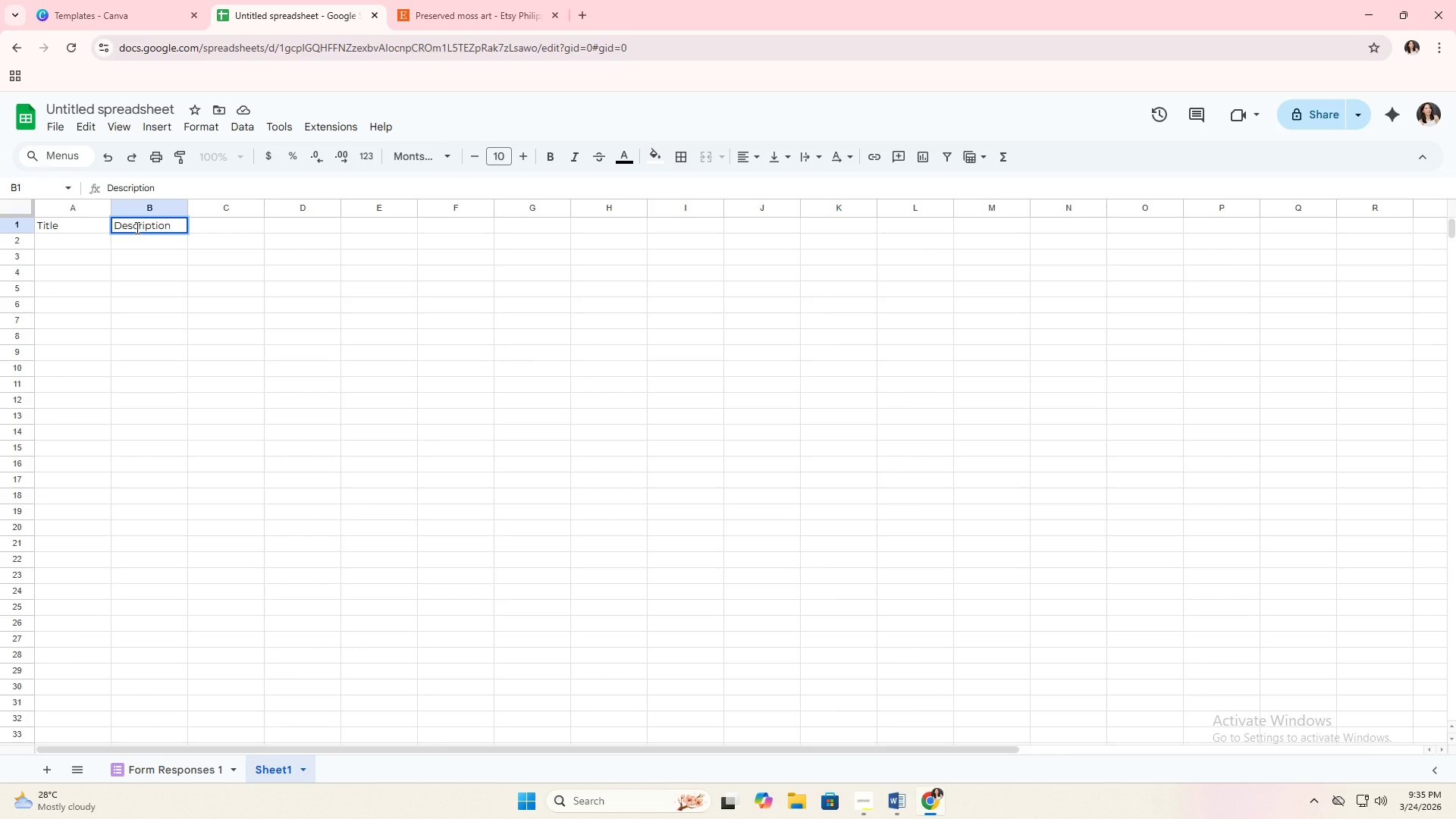 
key(Alt+AltLeft)
 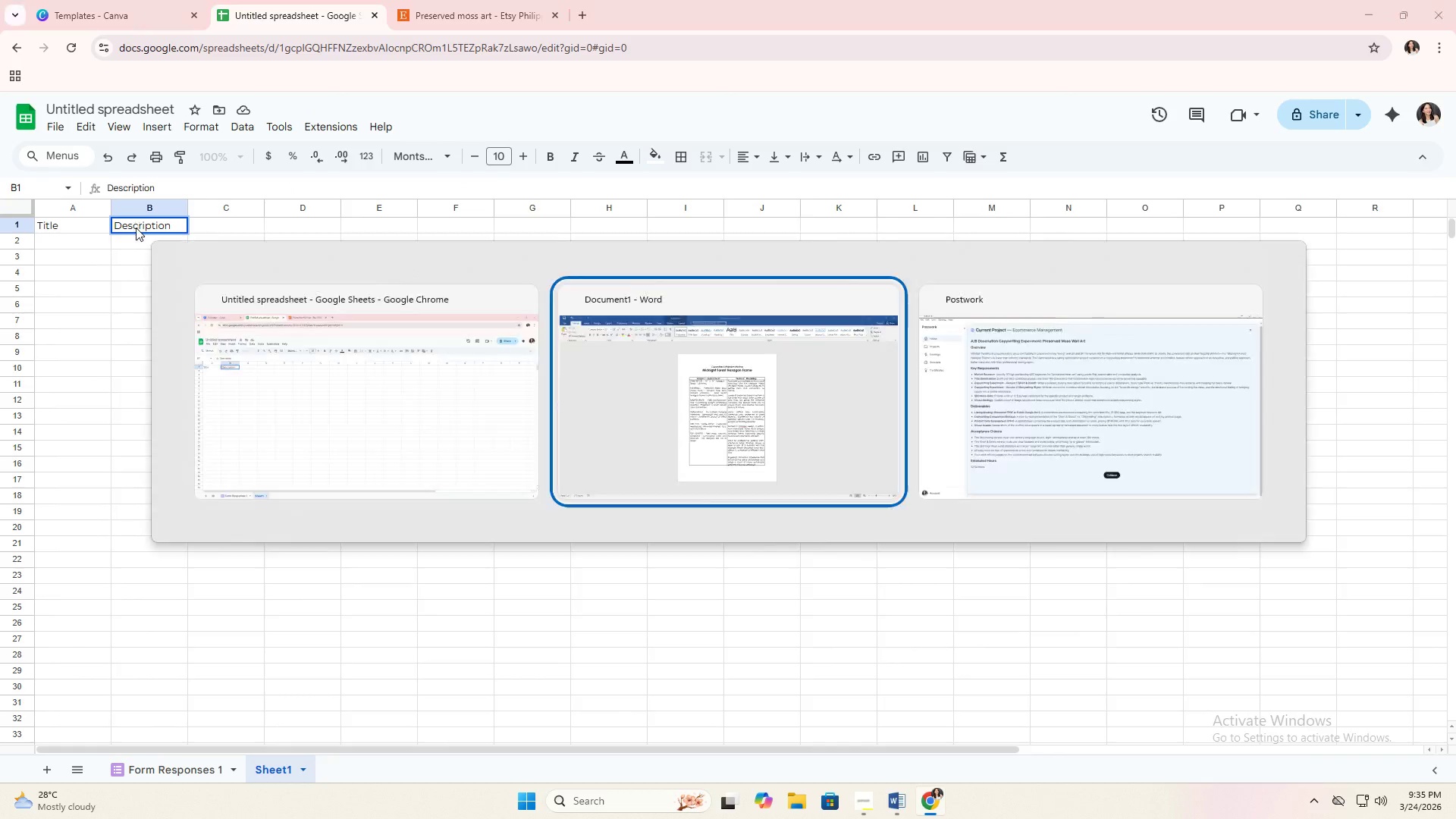 
key(Alt+Tab)
 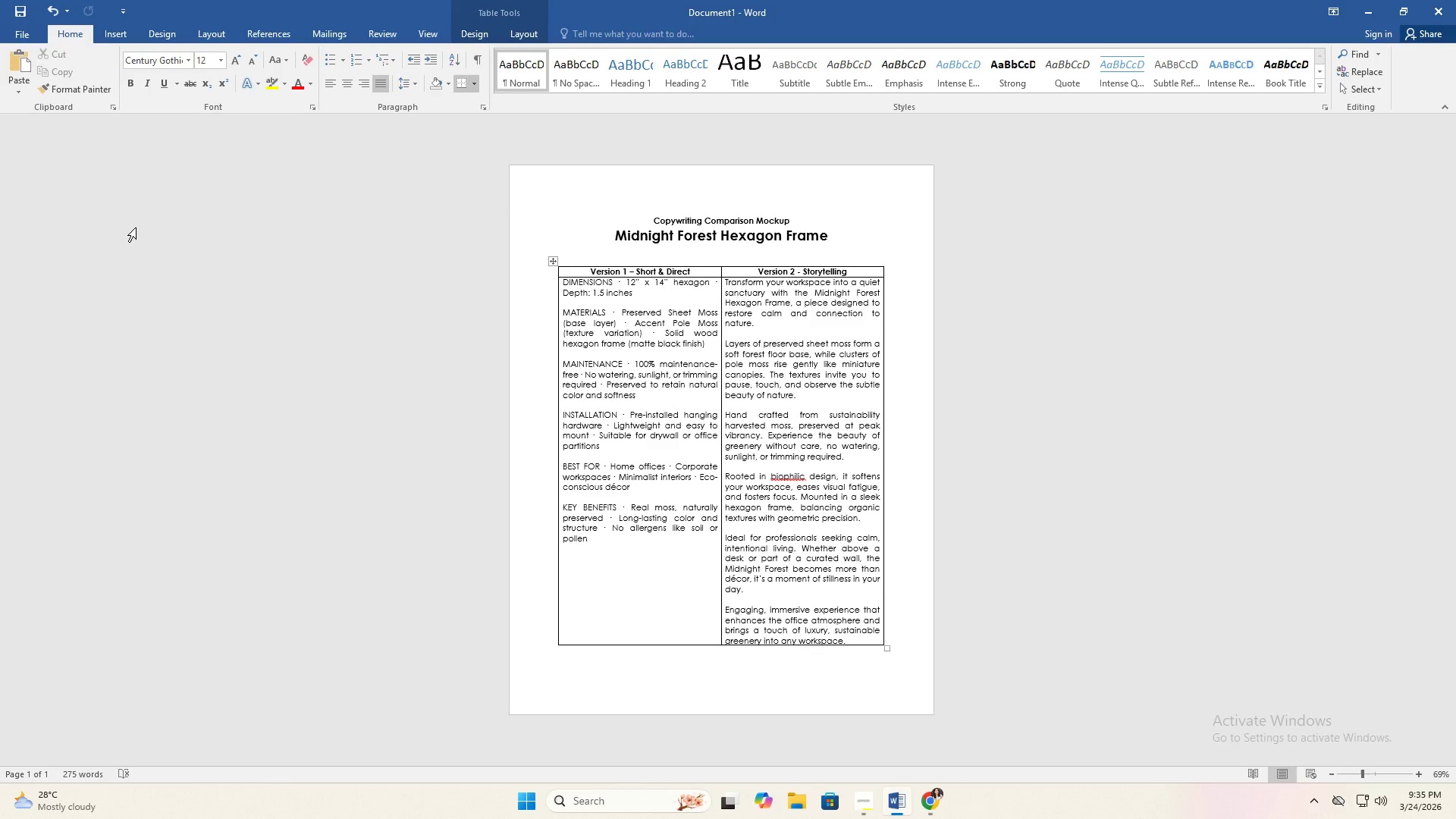 
key(Alt+Tab)
 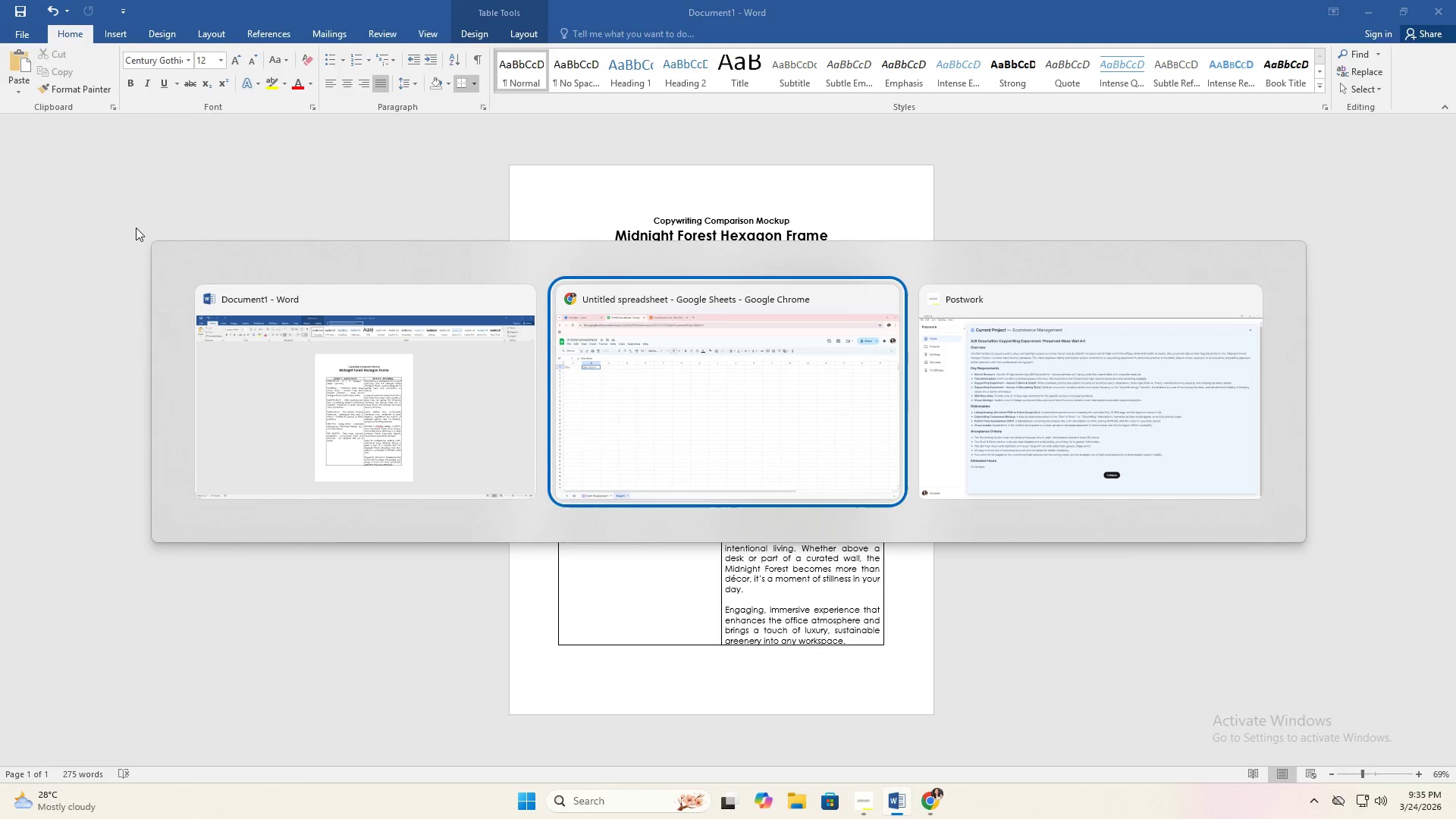 
key(Alt+Tab)
 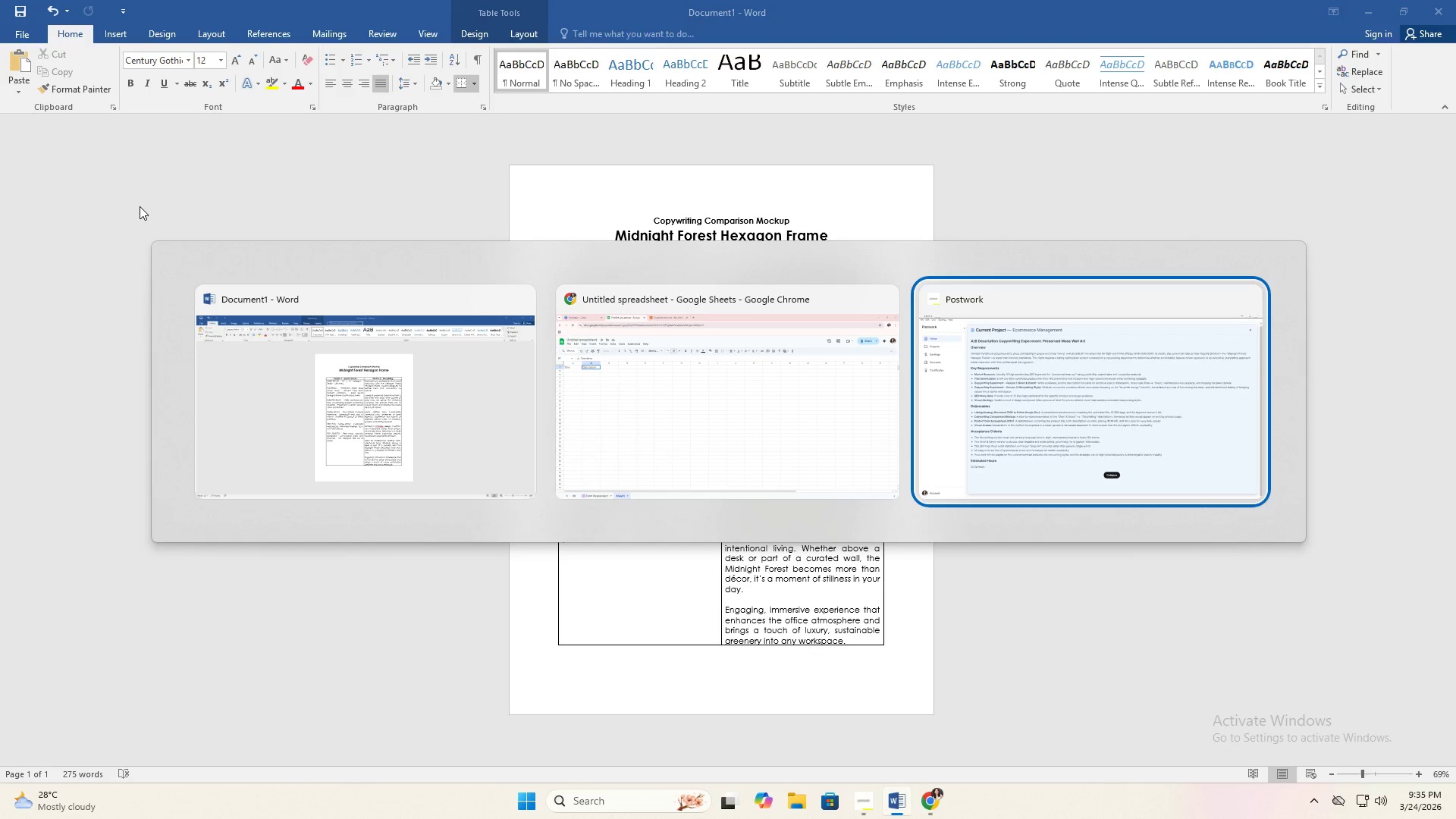 
key(Alt+Tab)
 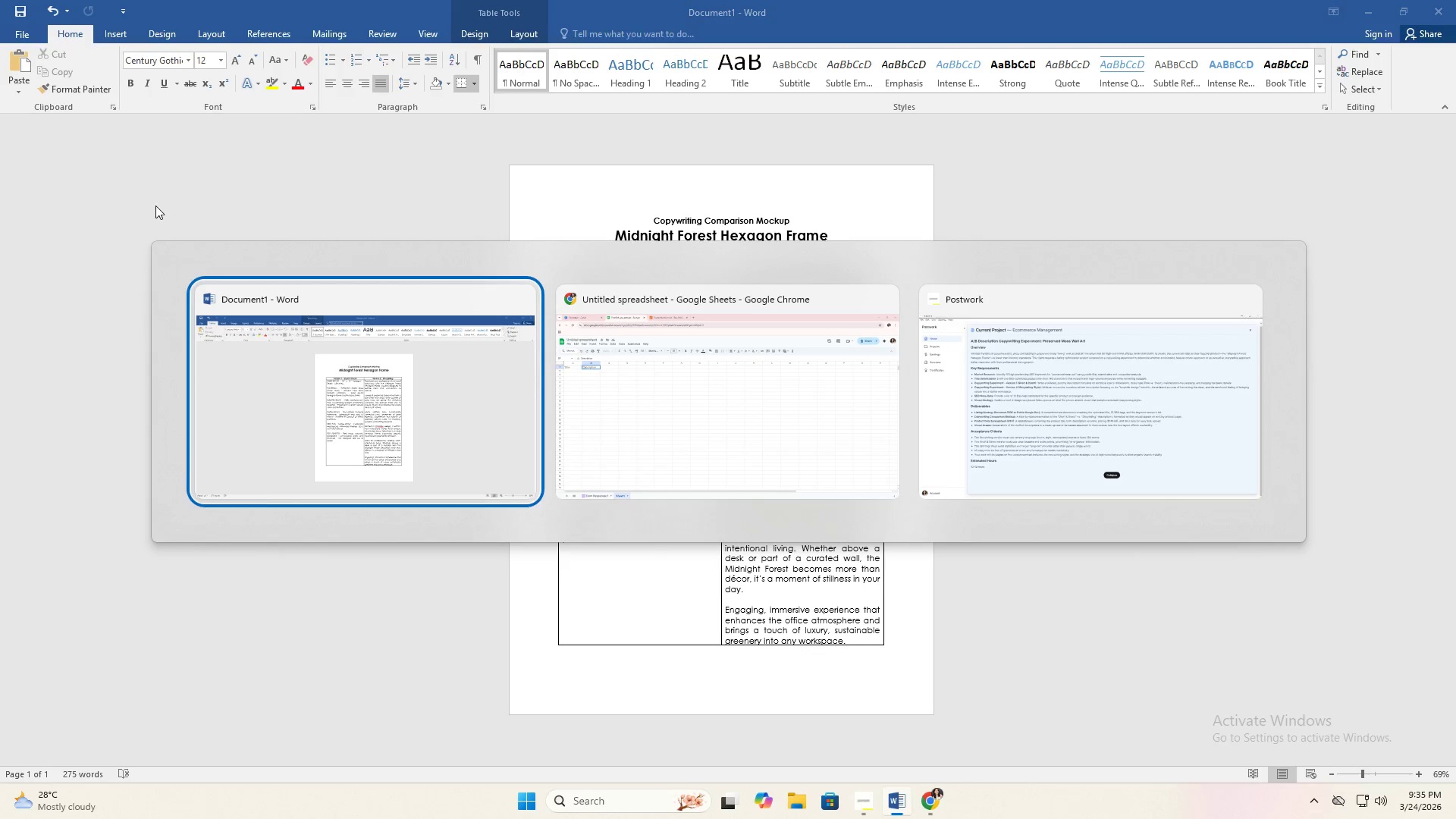 
key(Alt+Tab)
 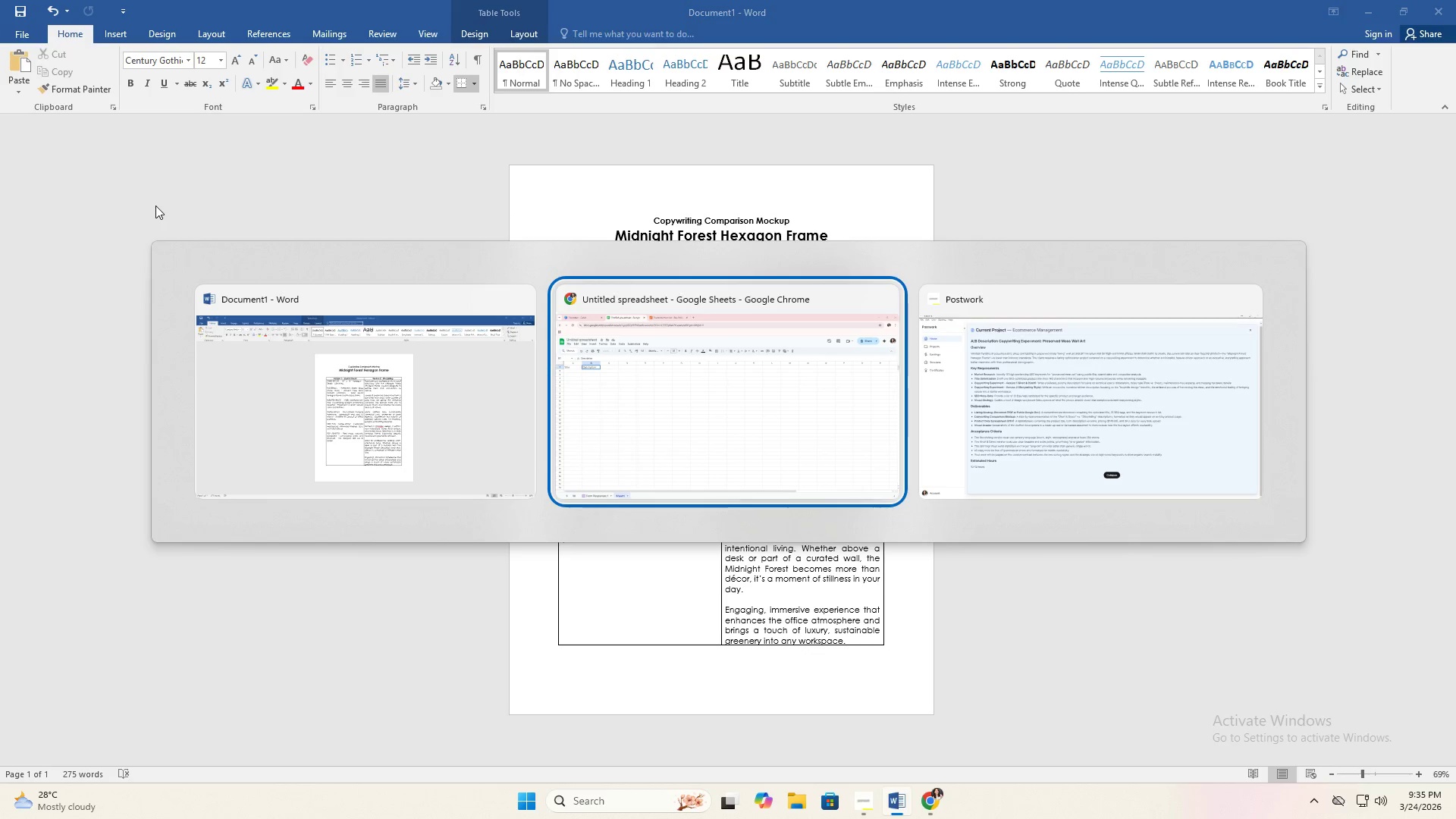 
key(Alt+Tab)